 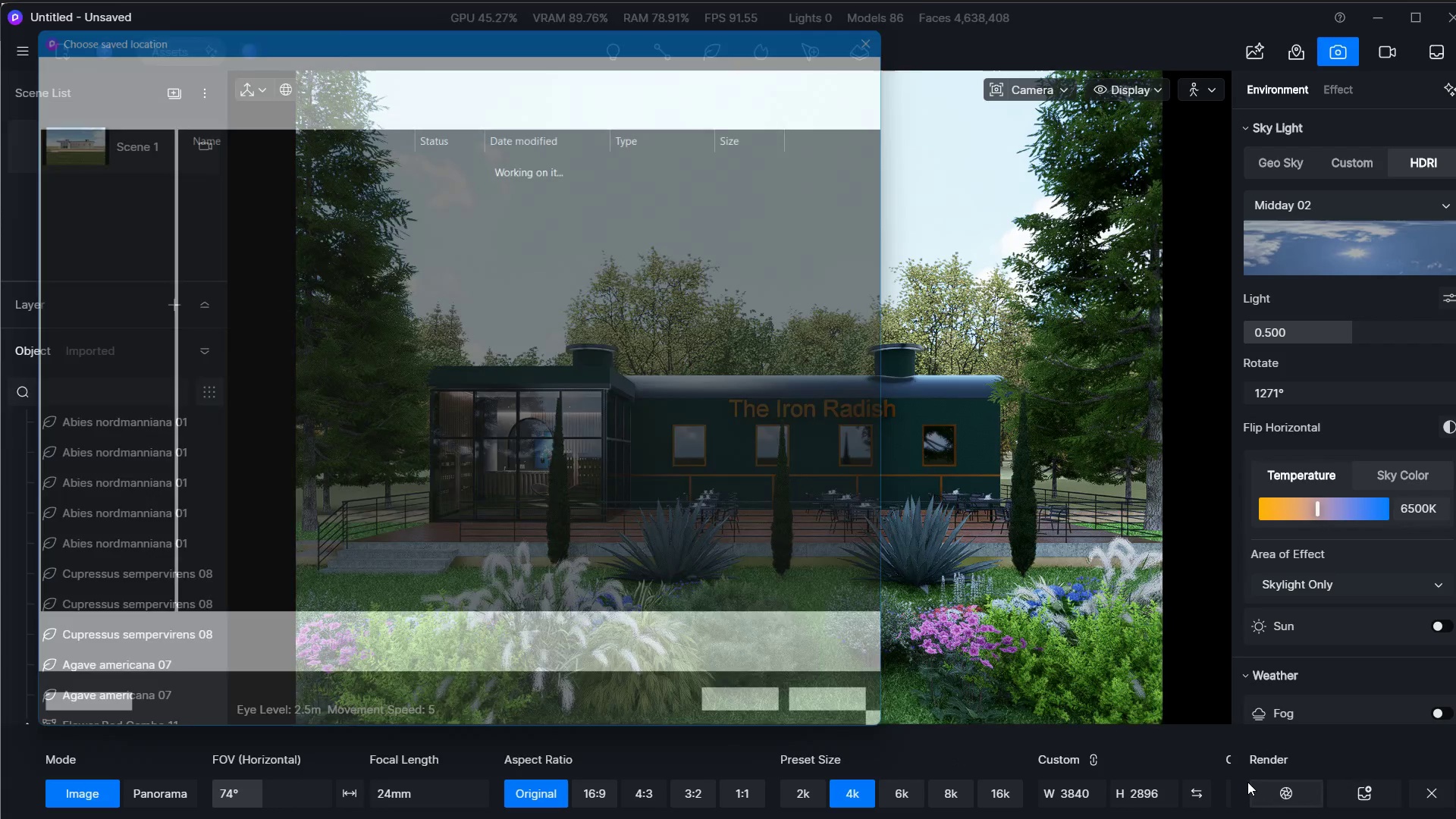 
left_click([912, 6])
 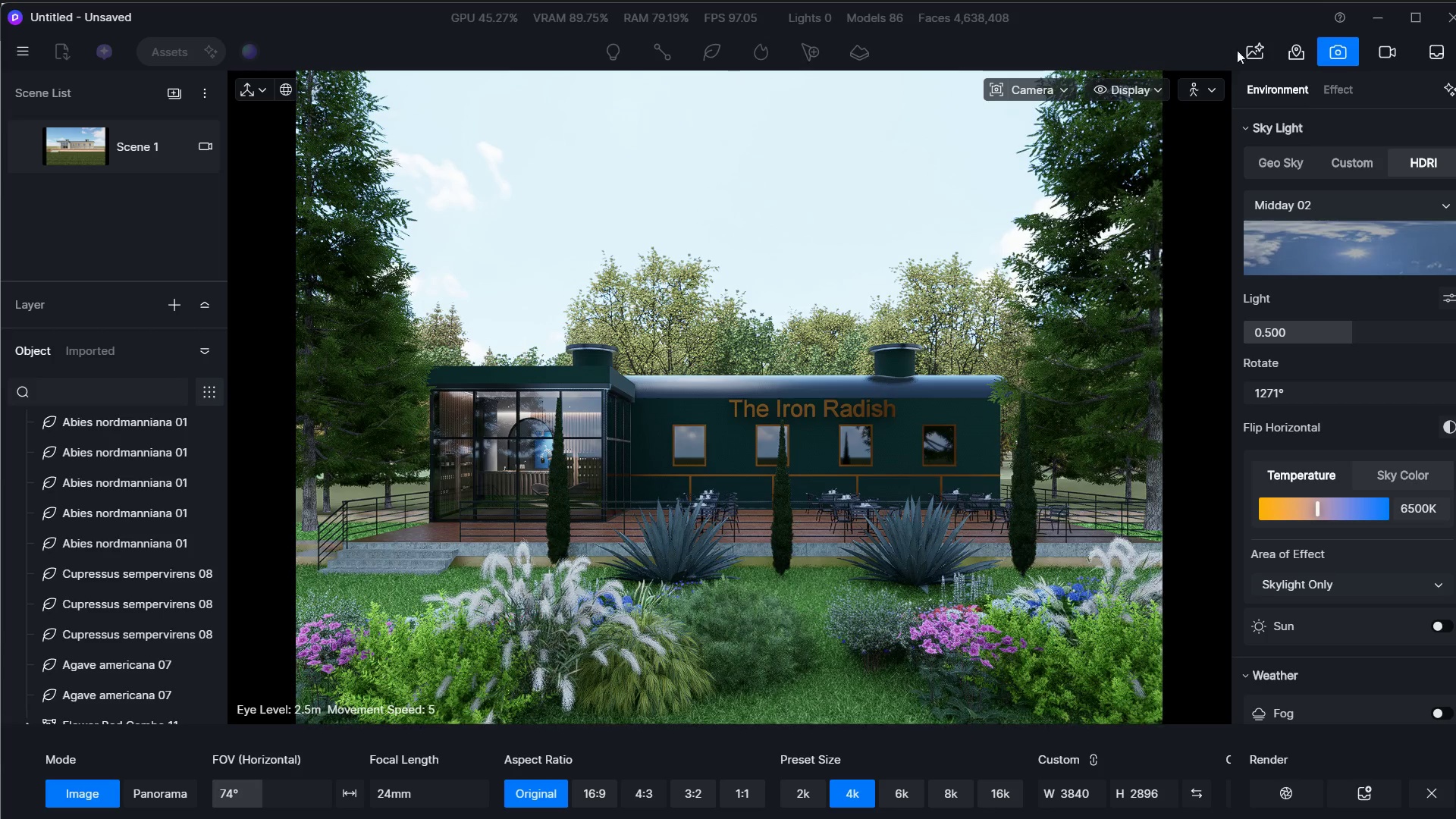 
left_click([1247, 49])
 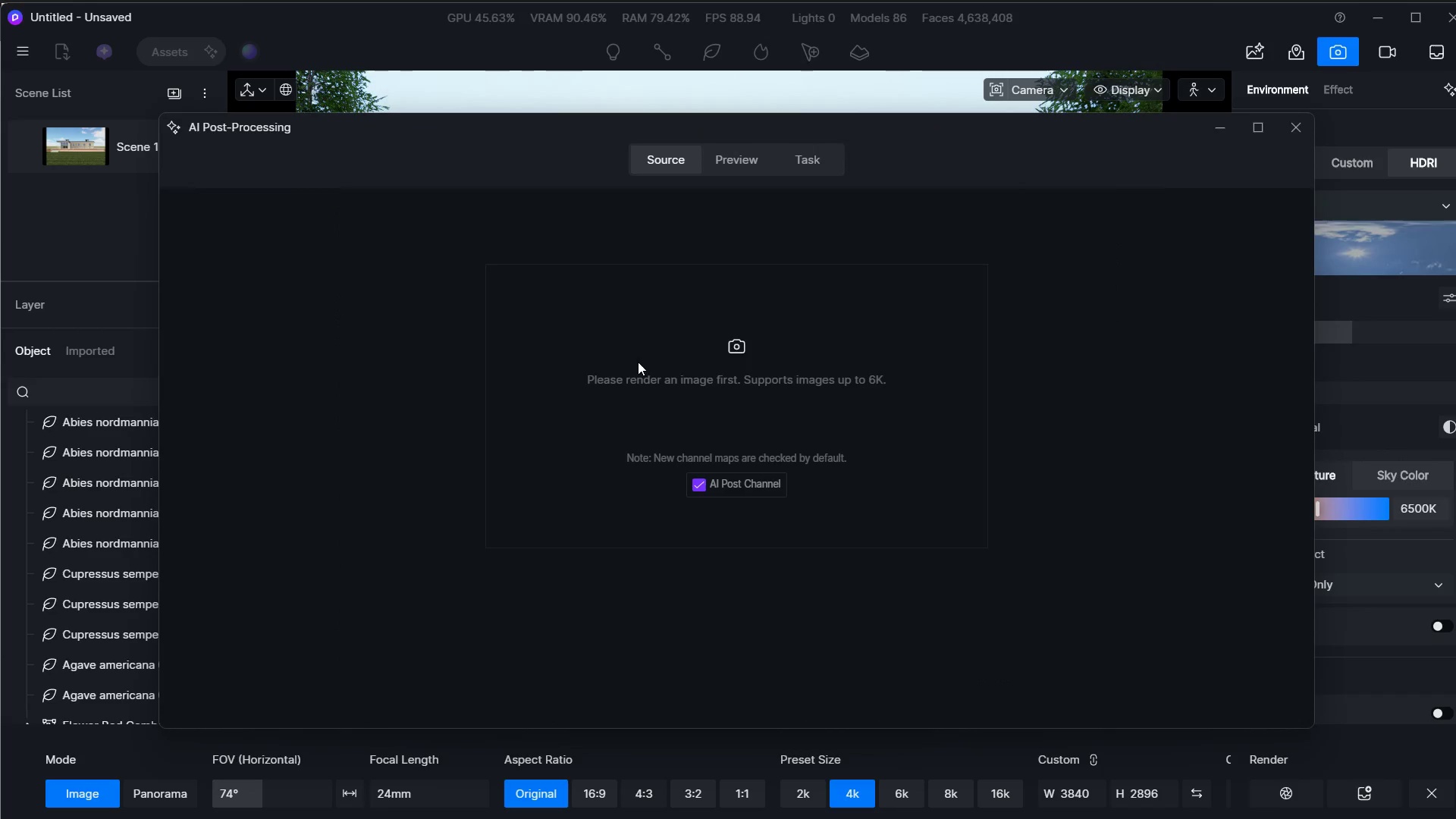 
left_click([724, 338])
 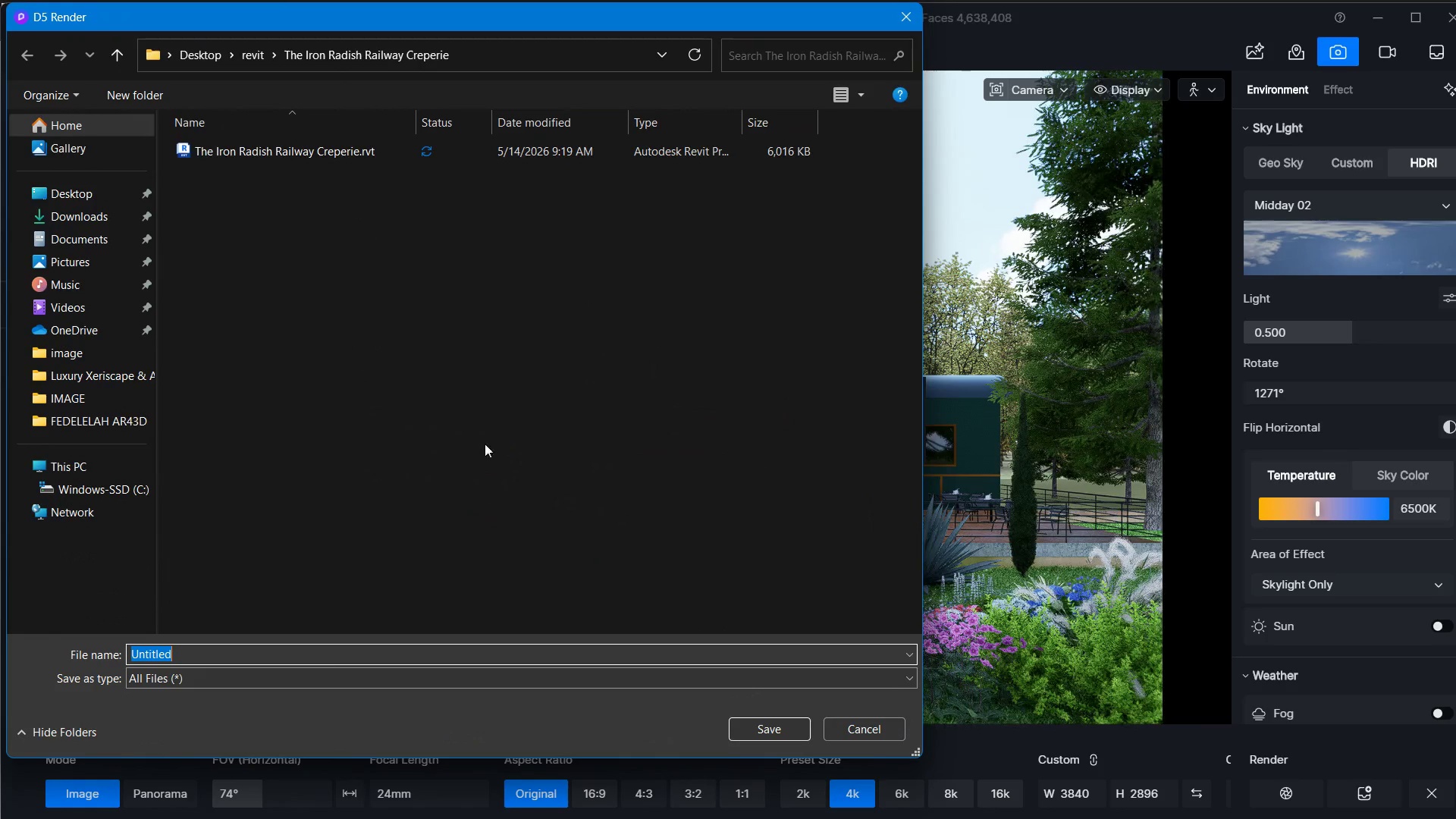 
left_click([784, 720])
 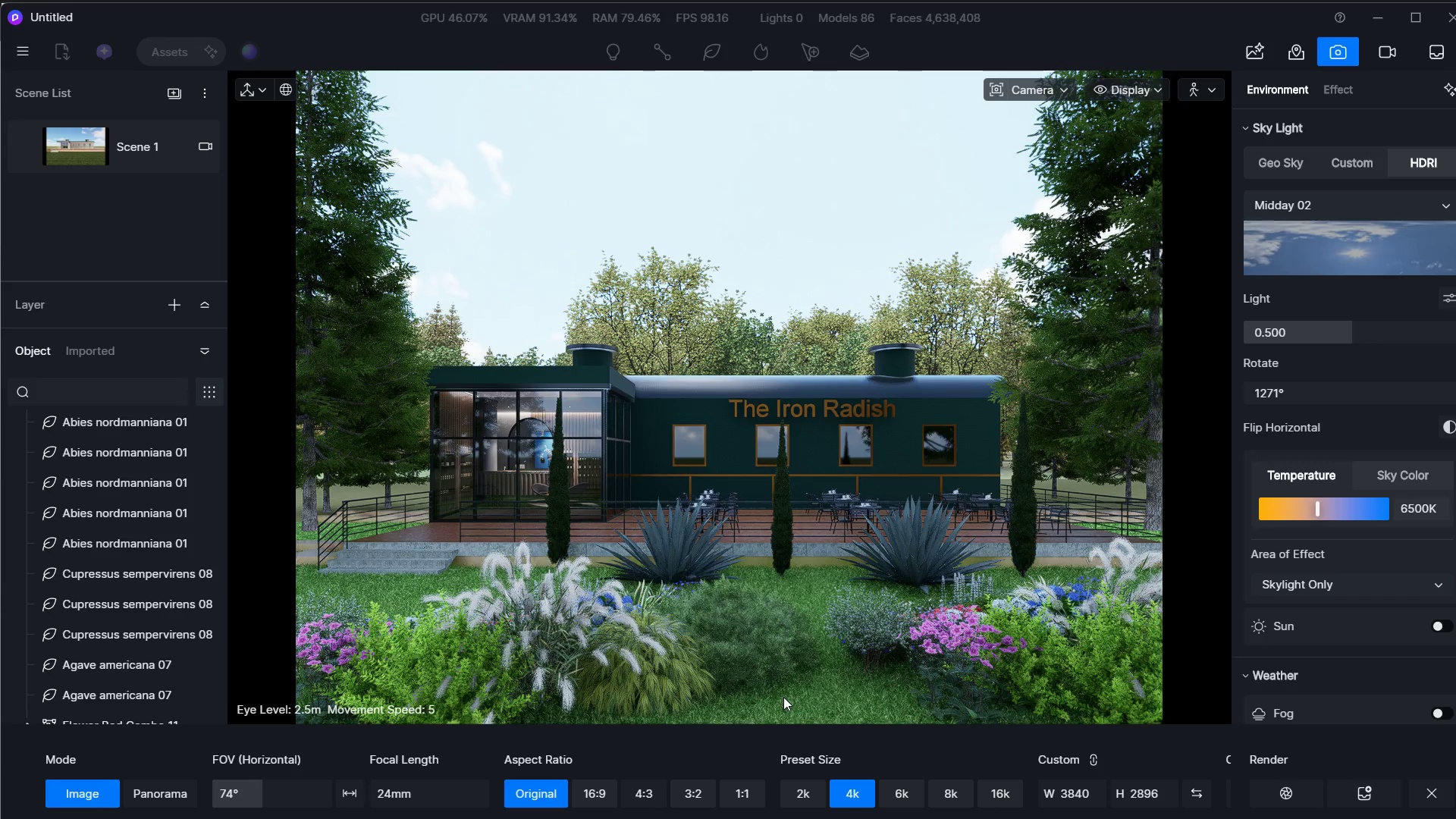 
wait(6.42)
 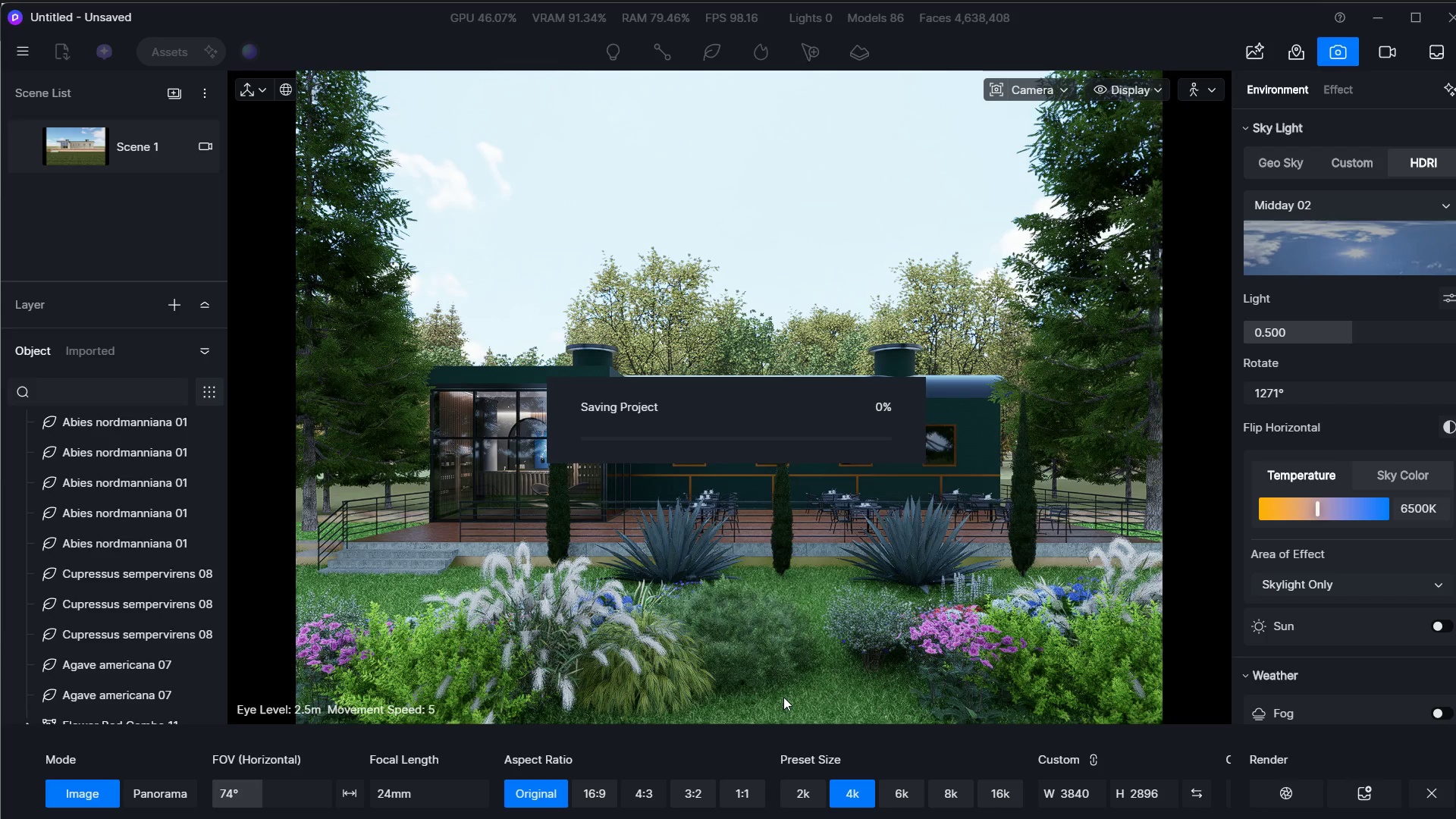 
left_click([1269, 796])
 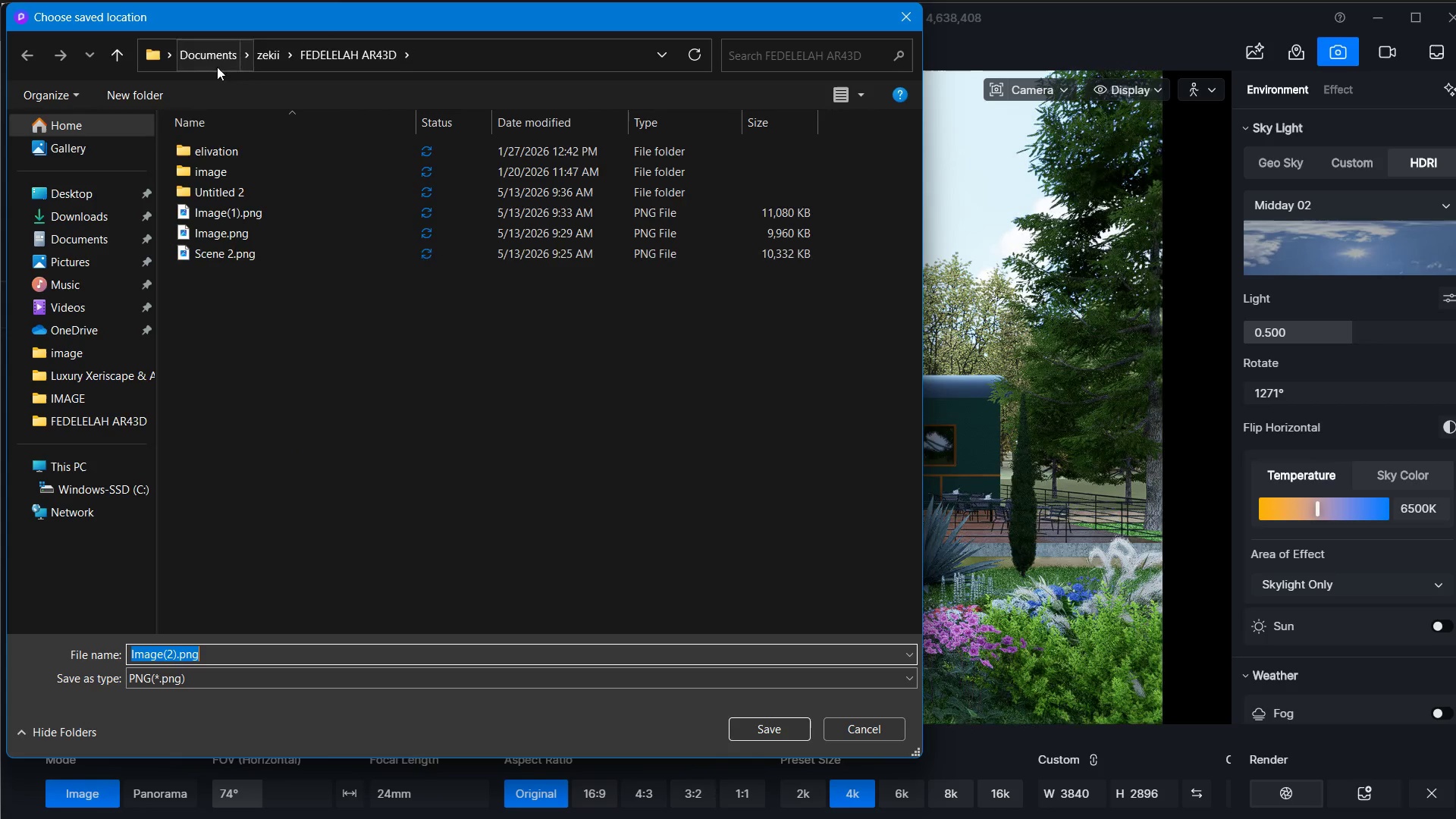 
left_click([93, 187])
 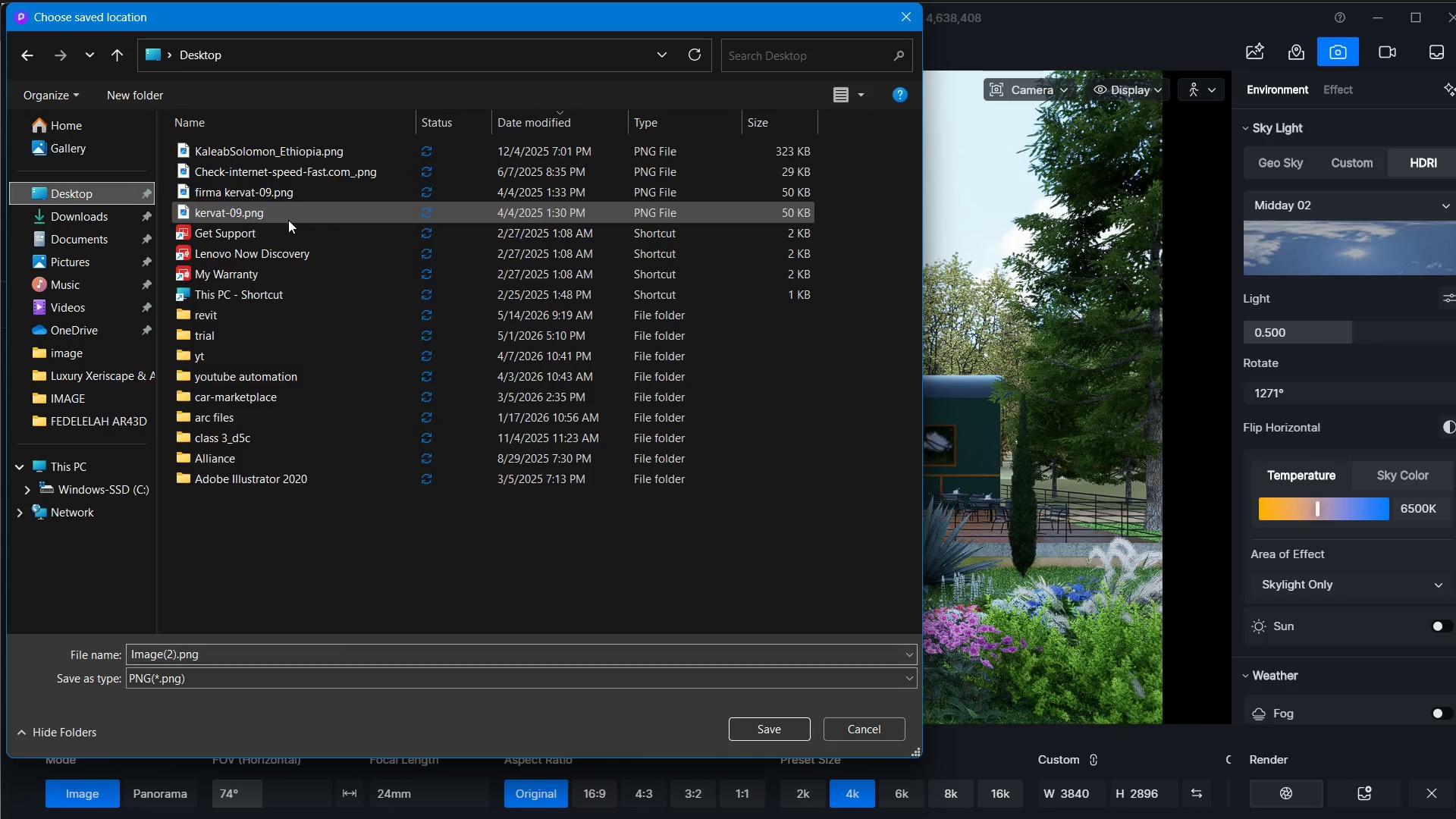 
left_click([288, 220])
 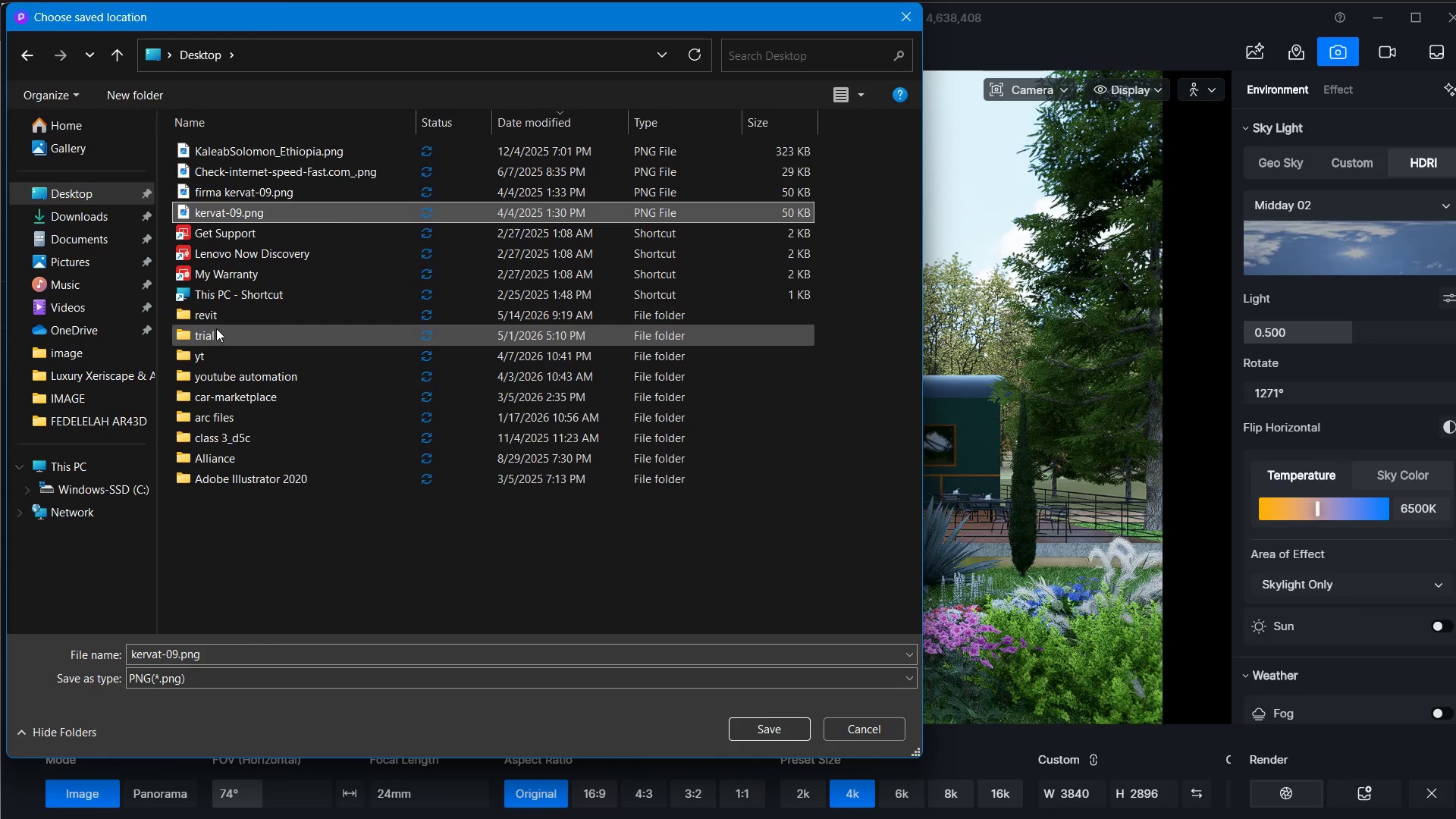 
double_click([215, 318])
 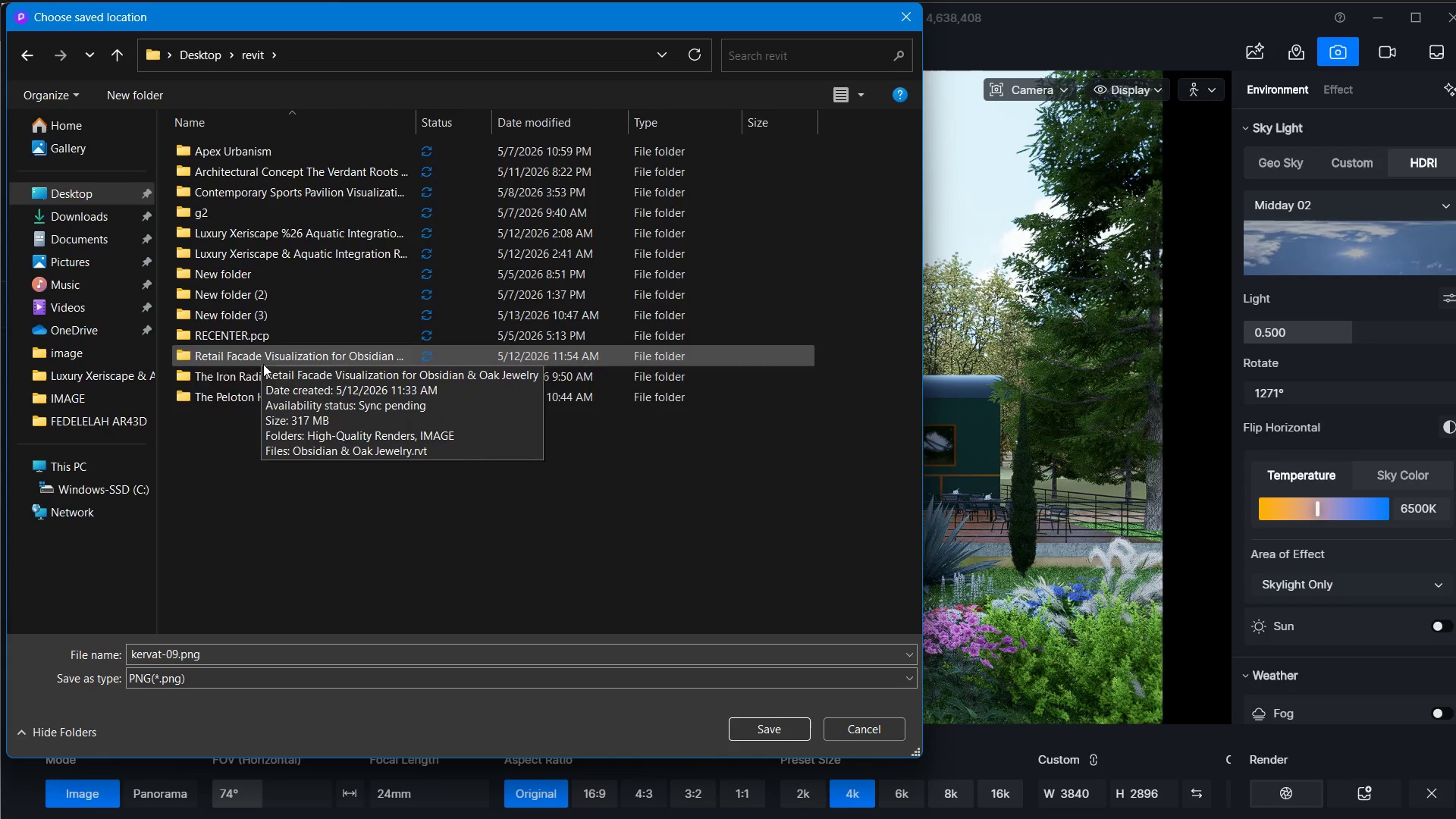 
double_click([263, 366])
 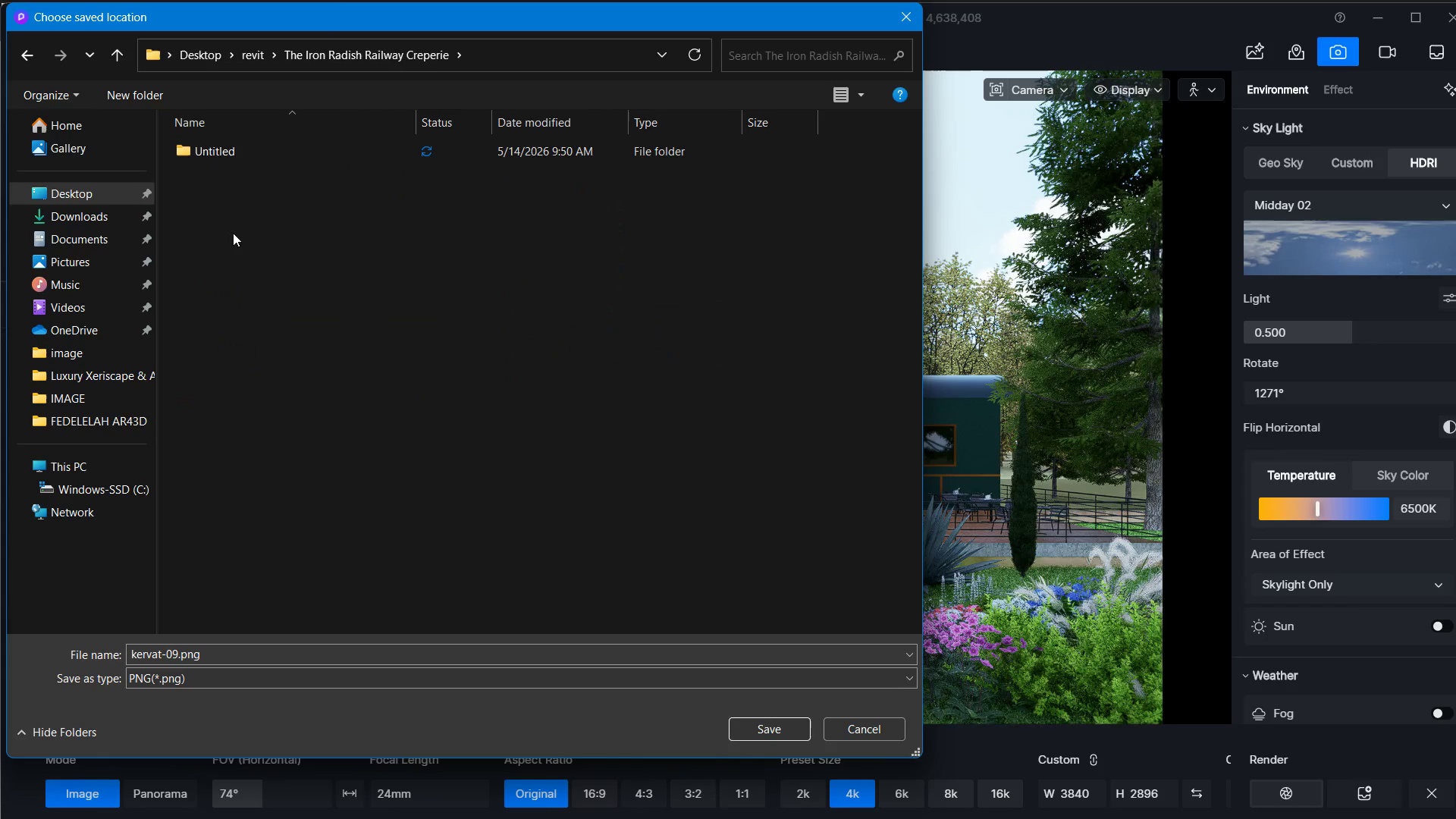 
right_click([233, 233])
 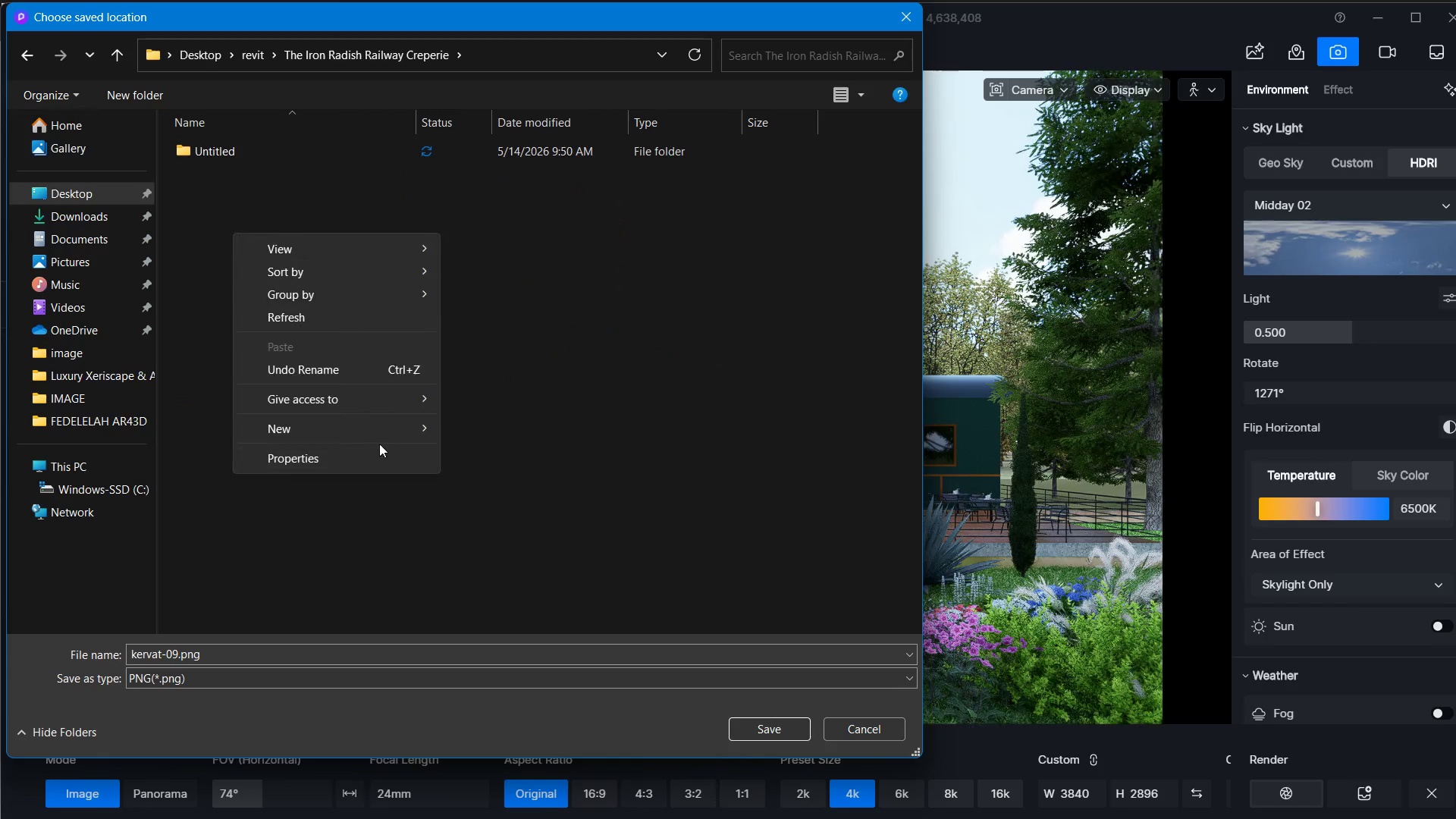 
double_click([410, 426])
 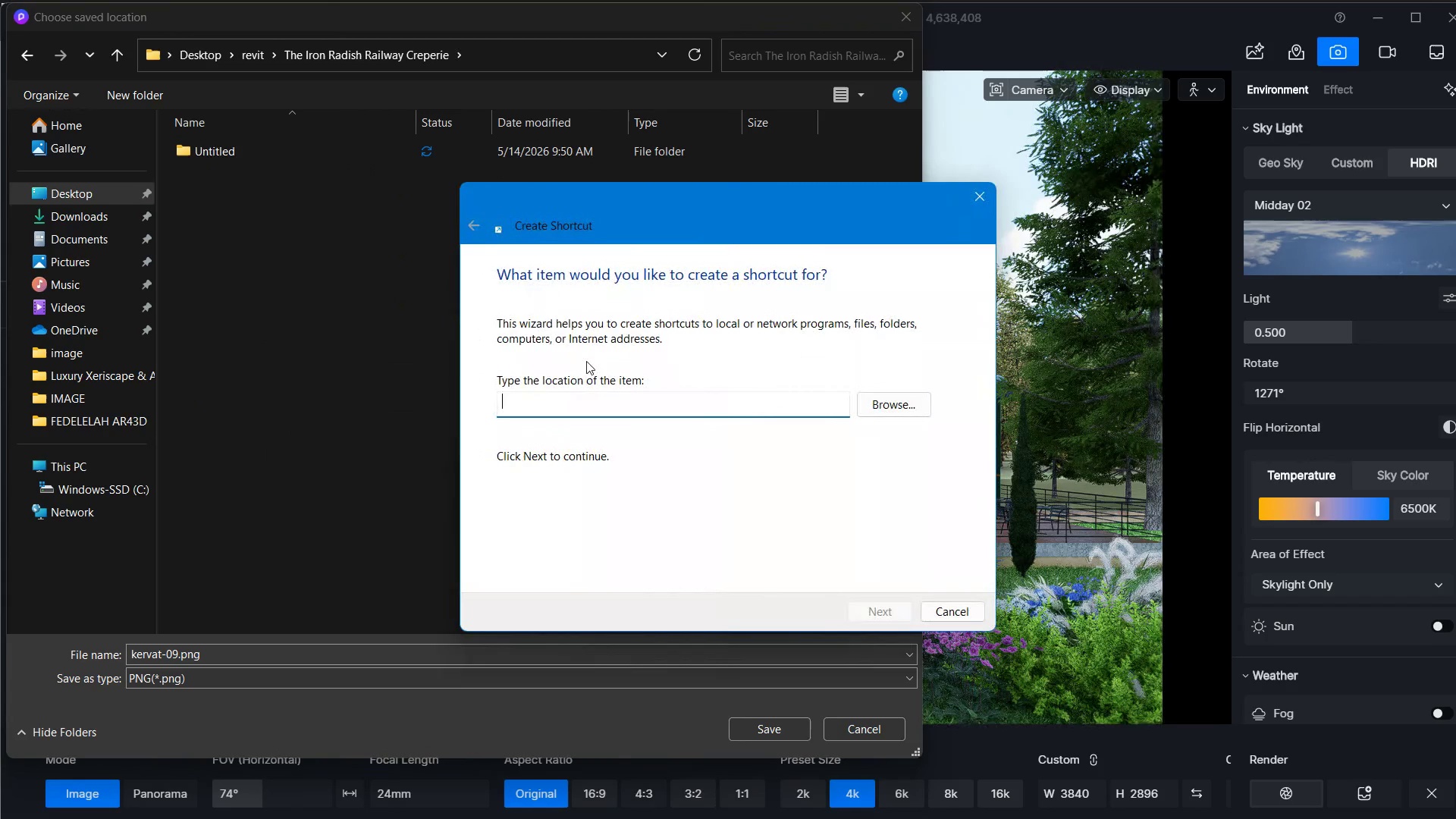 
left_click([980, 206])
 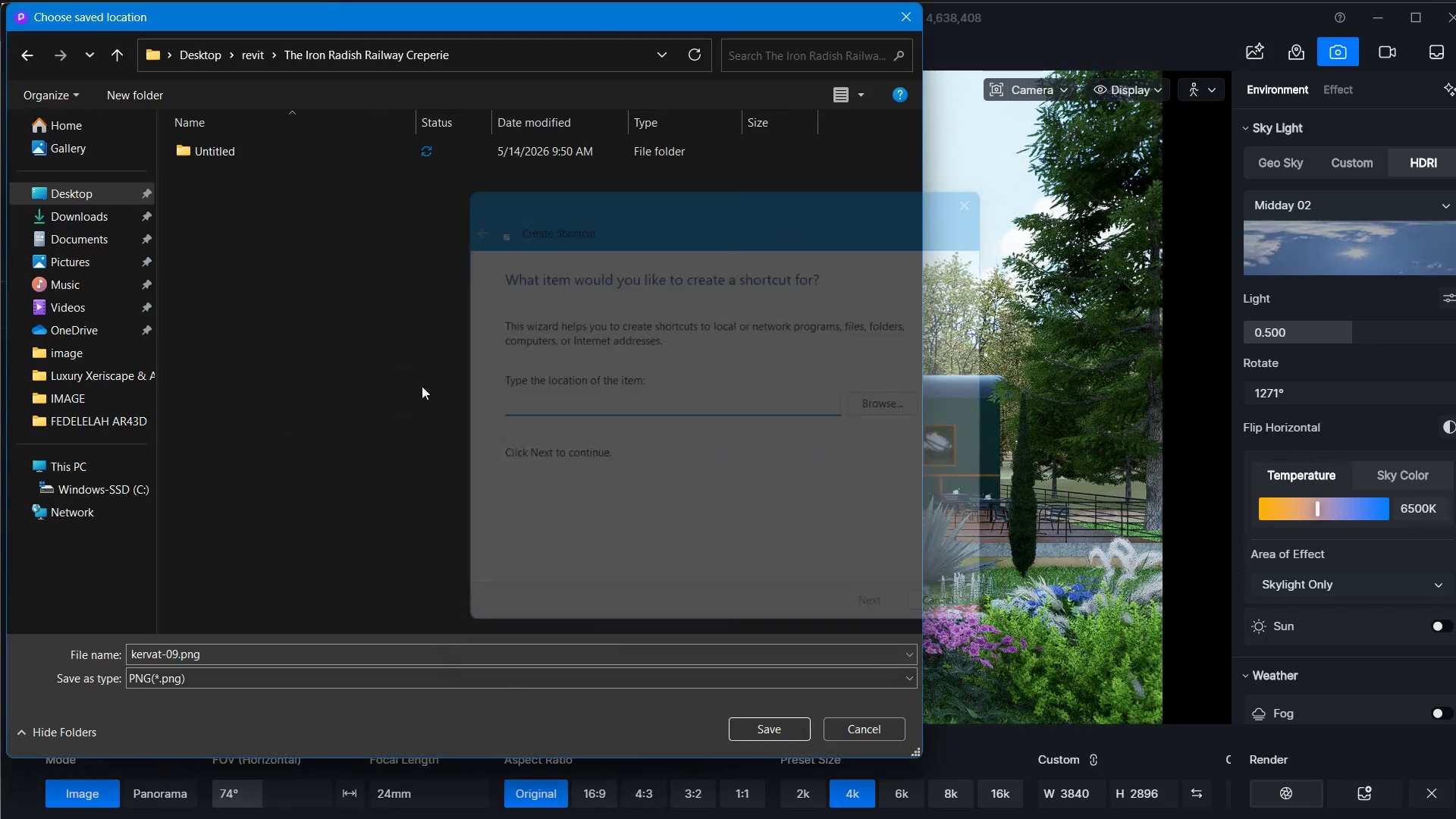 
right_click([328, 391])
 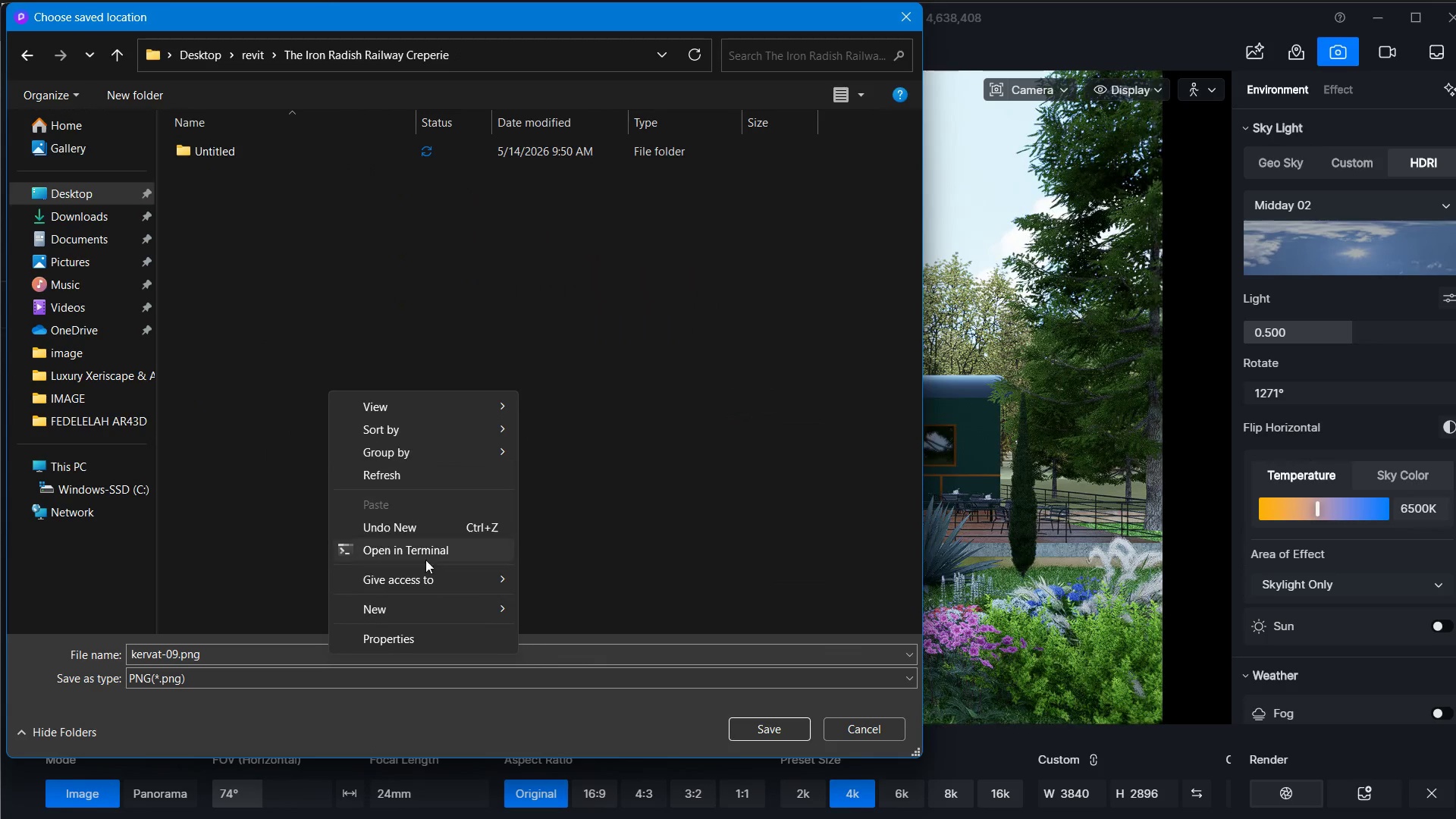 
left_click([438, 610])
 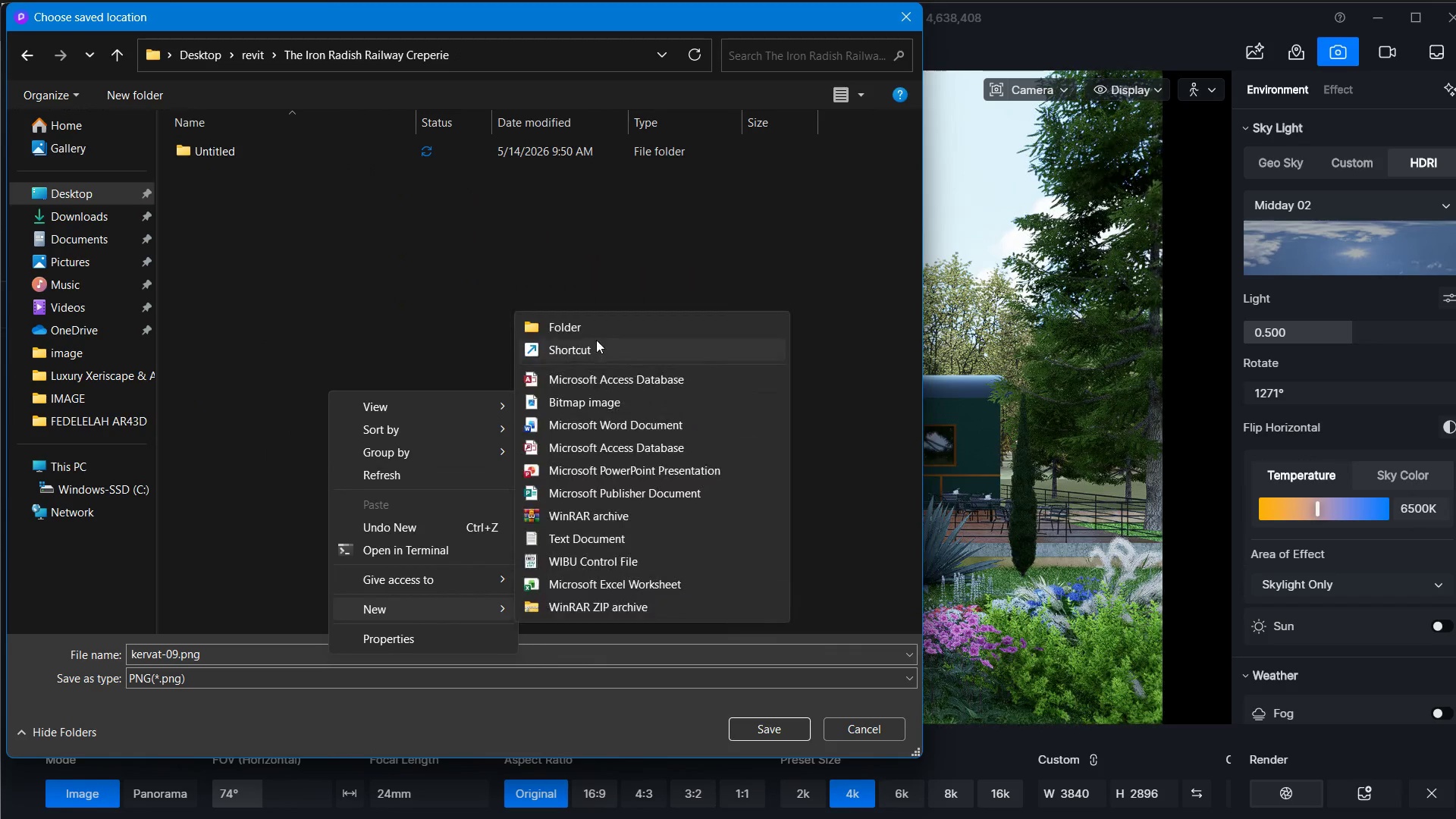 
left_click([596, 329])
 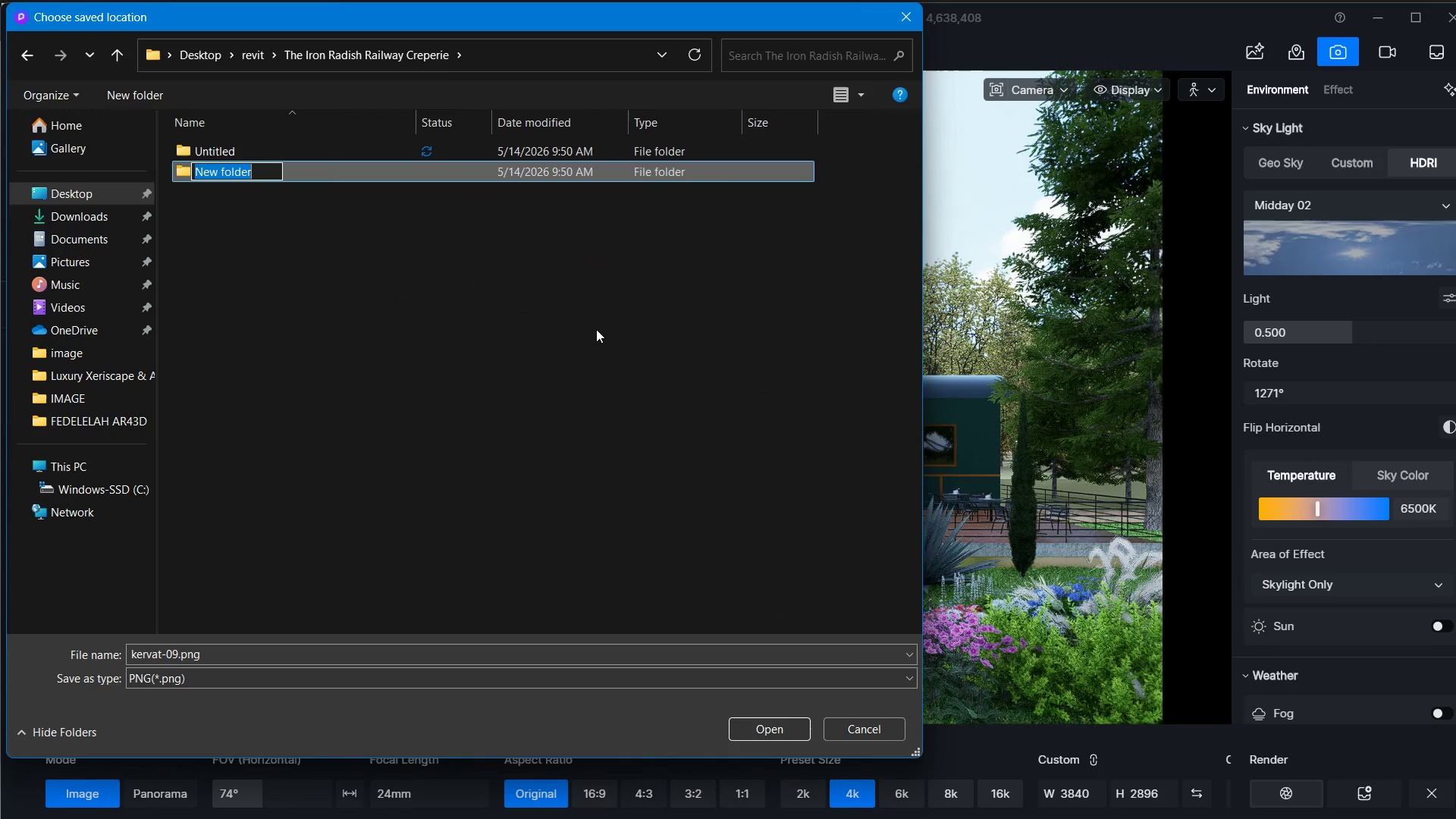 
type(image)
 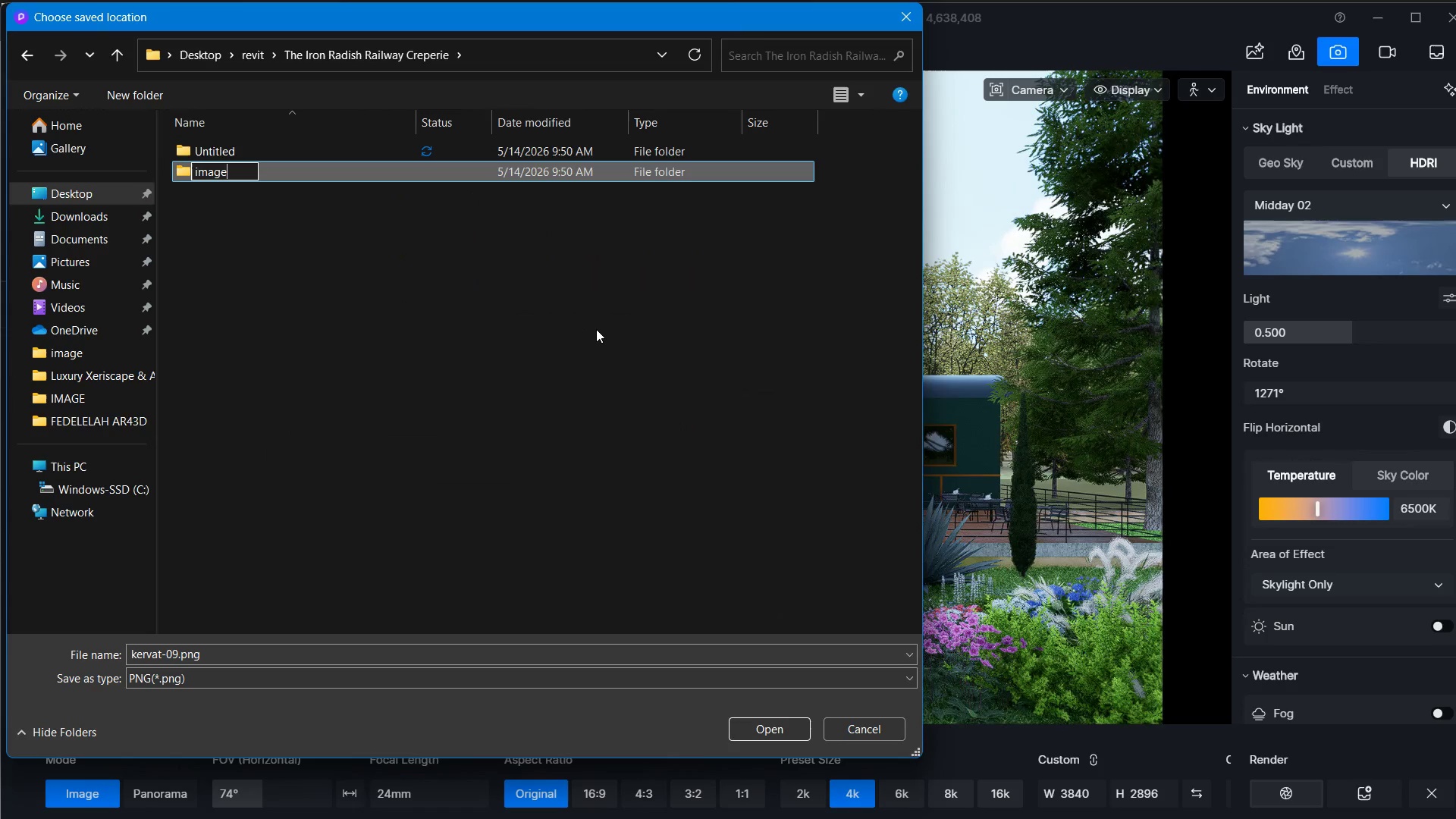 
key(Enter)
 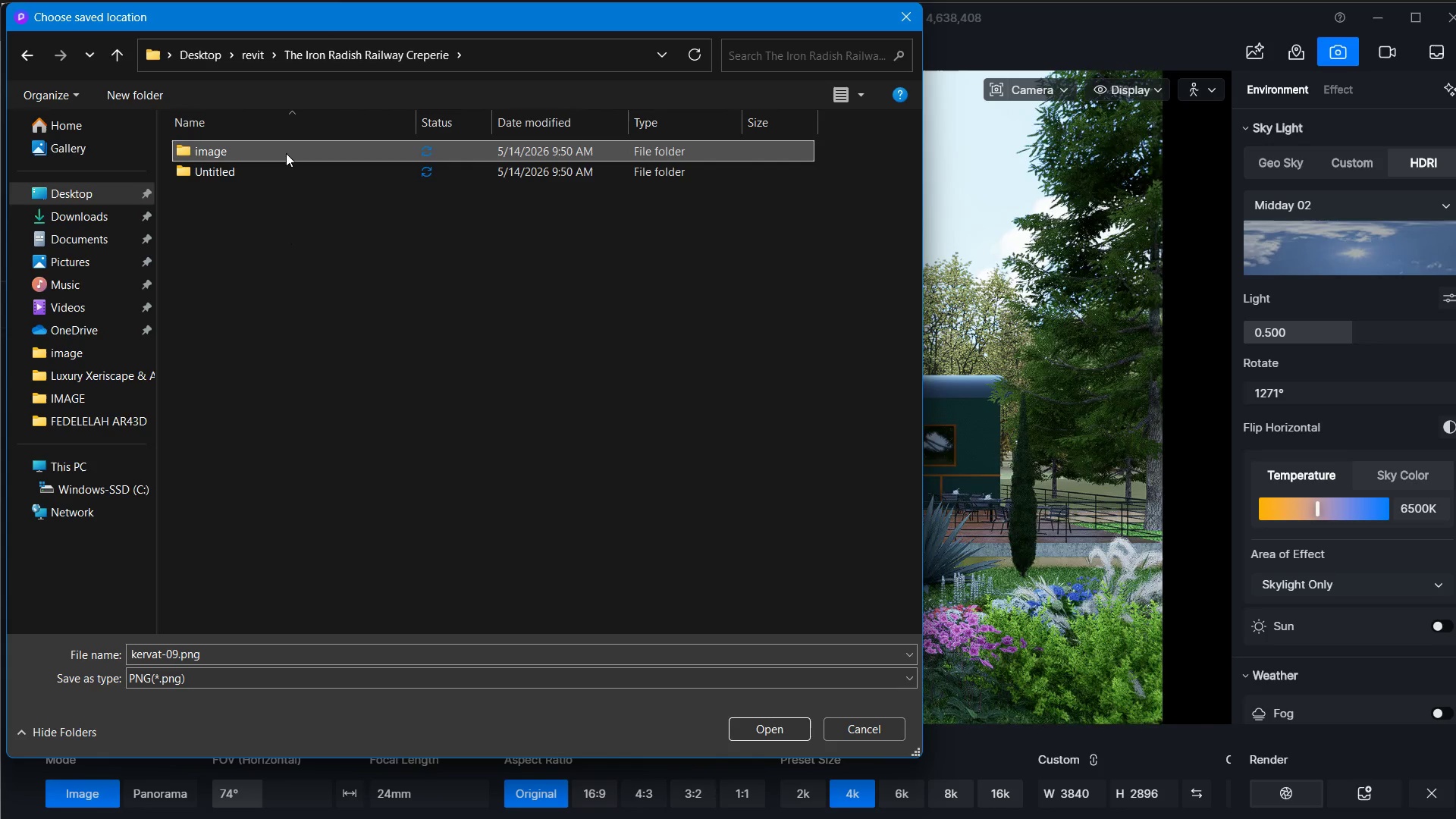 
double_click([286, 153])
 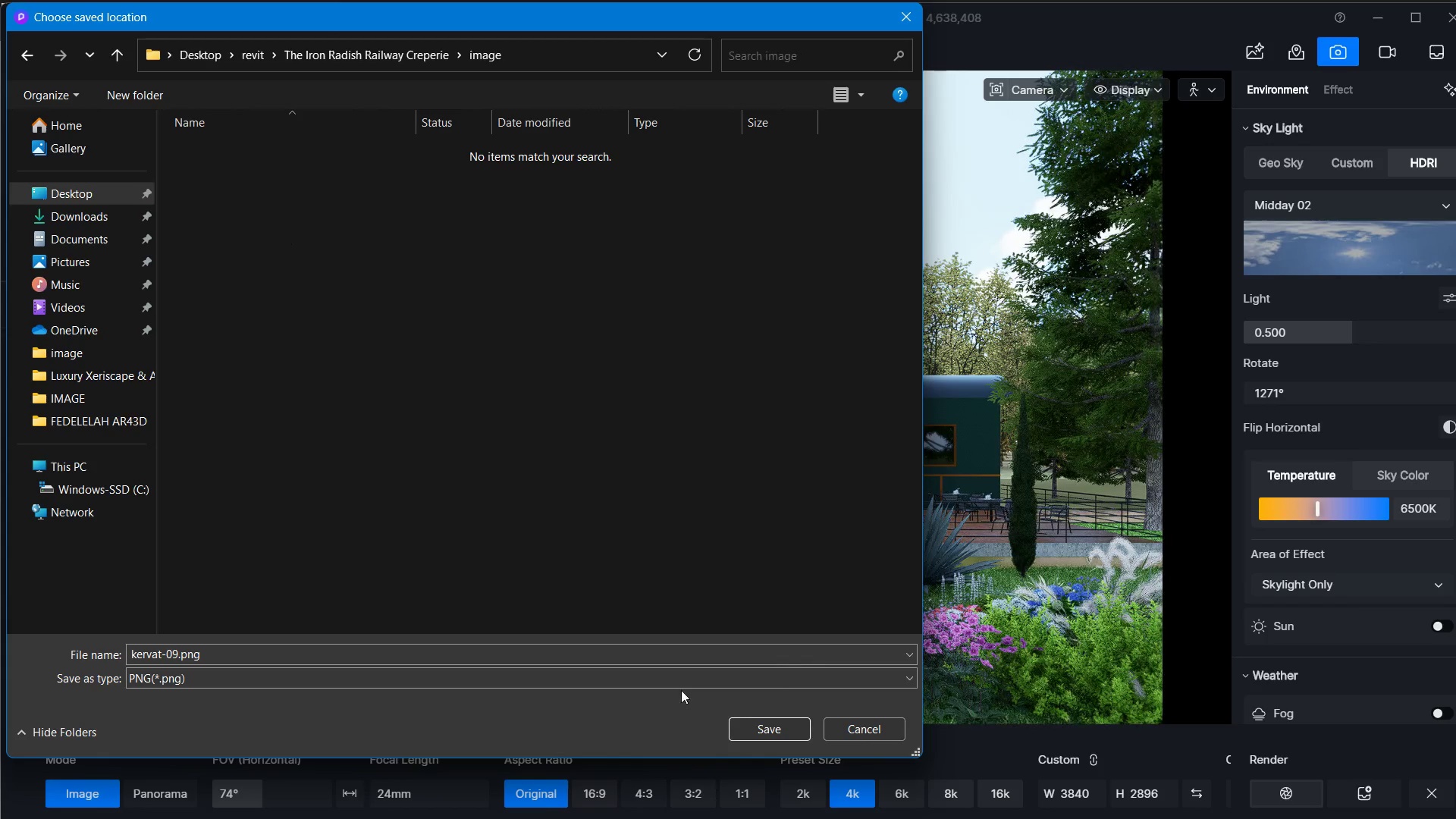 
left_click([672, 659])
 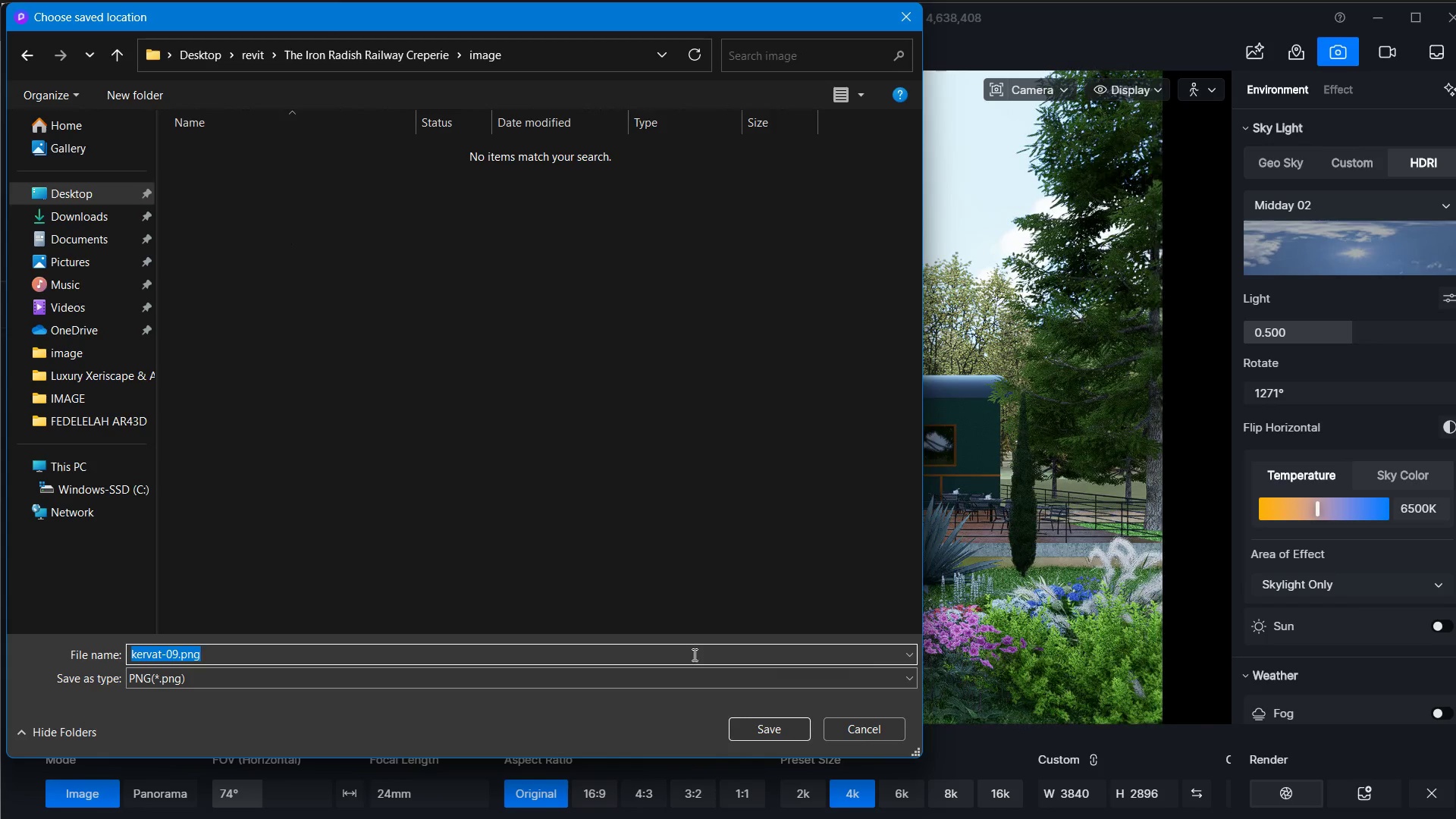 
key(Backspace)
 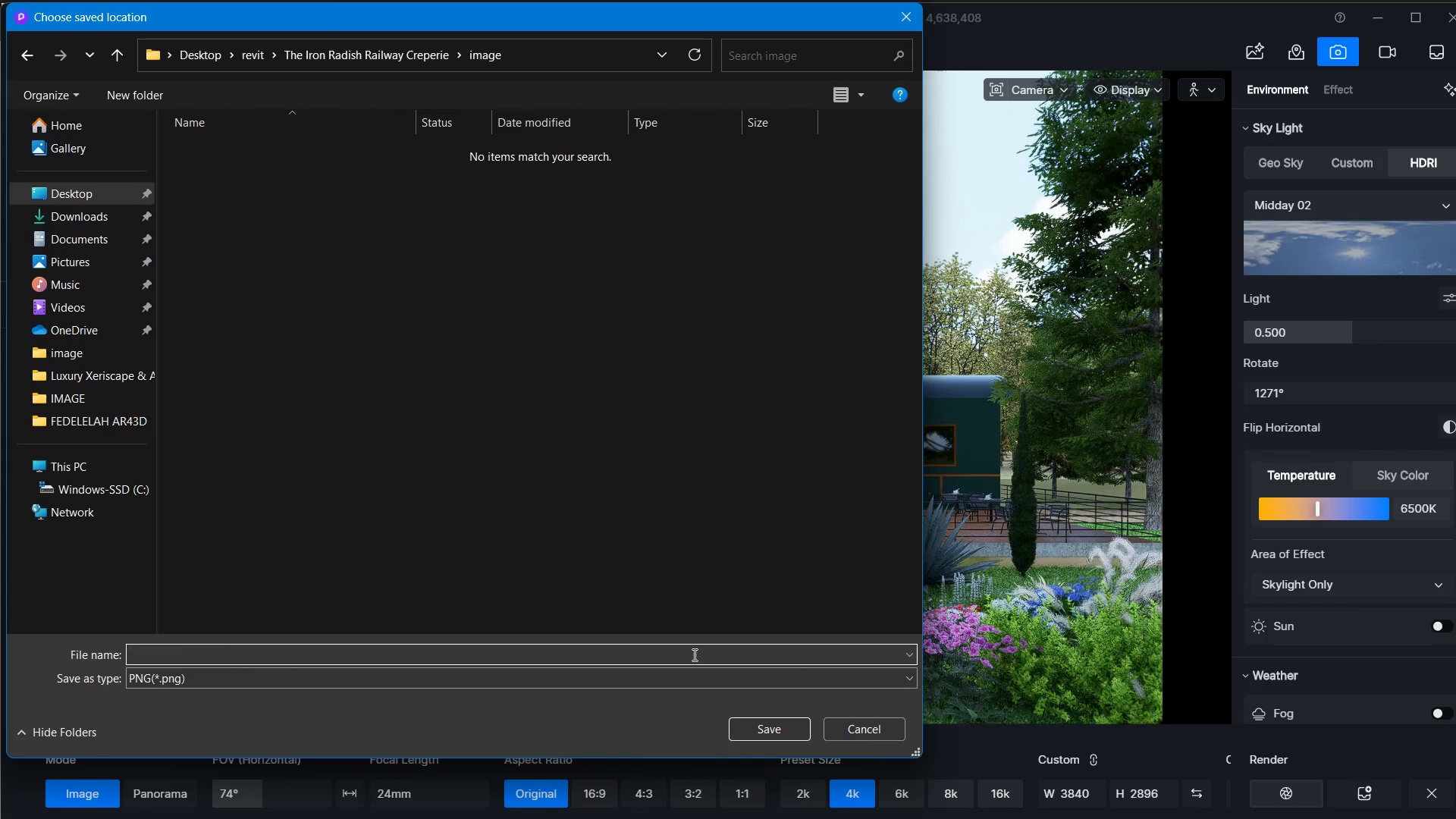 
key(Alt+Tab)